 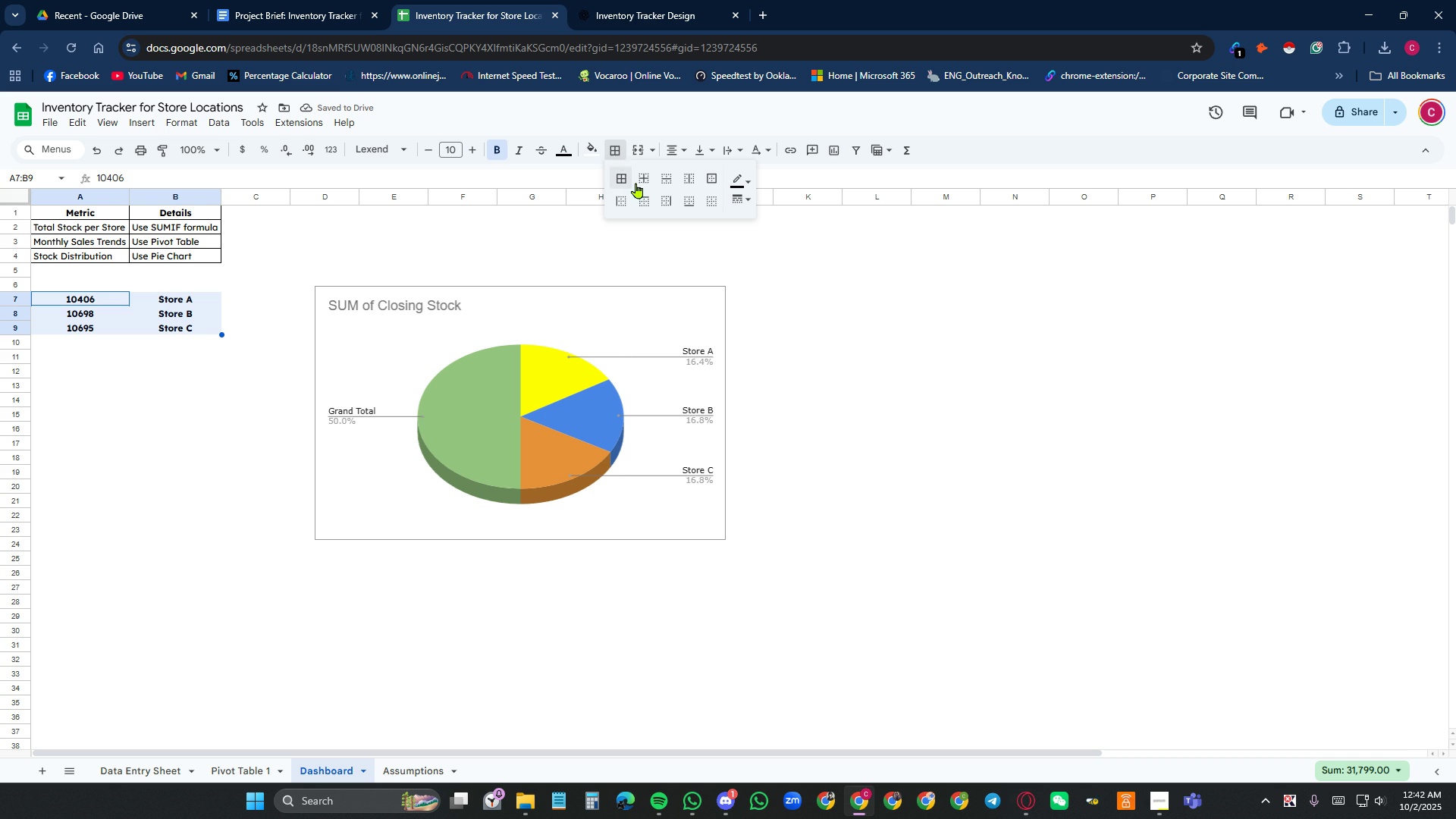 
left_click([623, 177])
 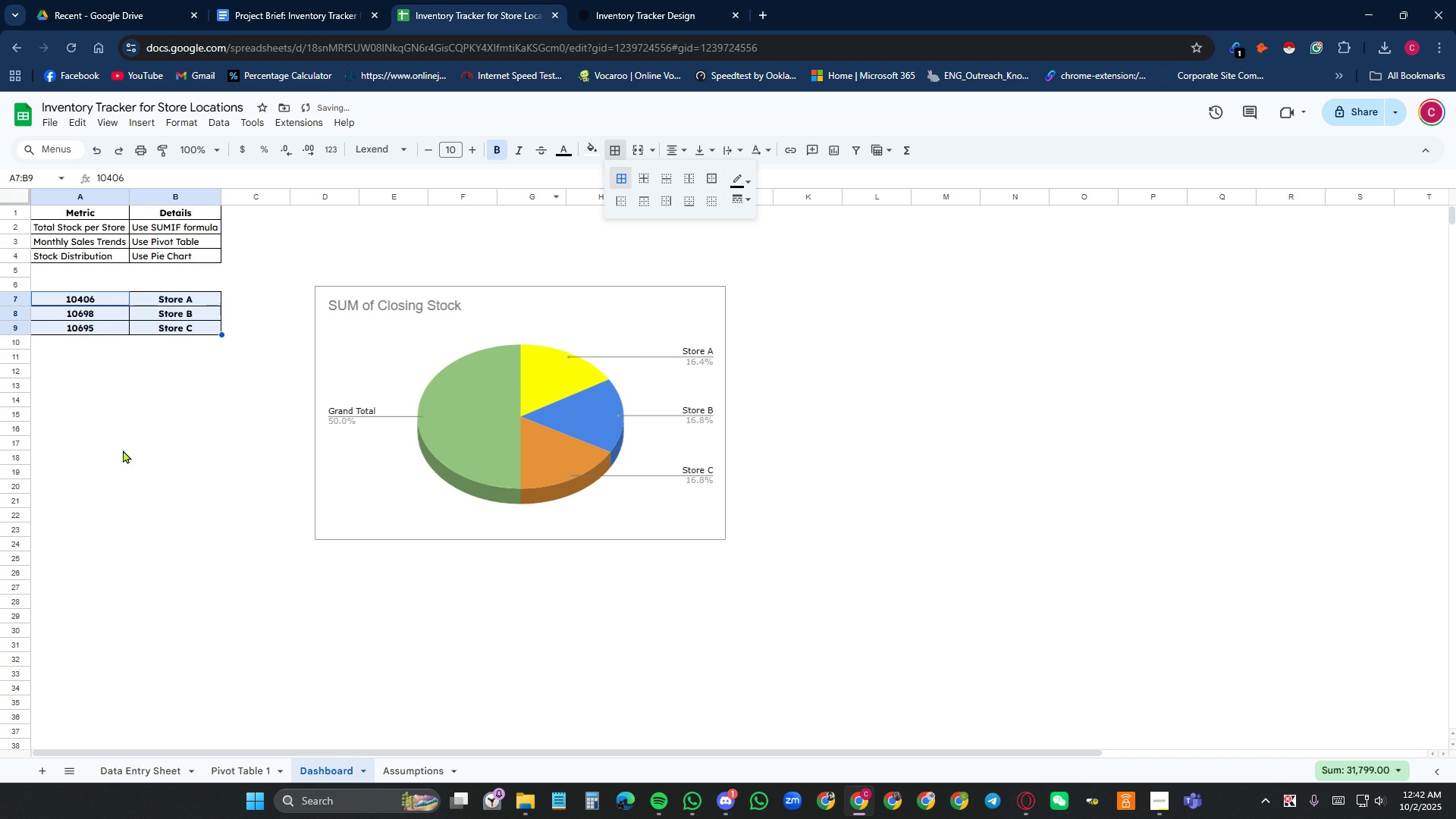 
left_click([123, 450])
 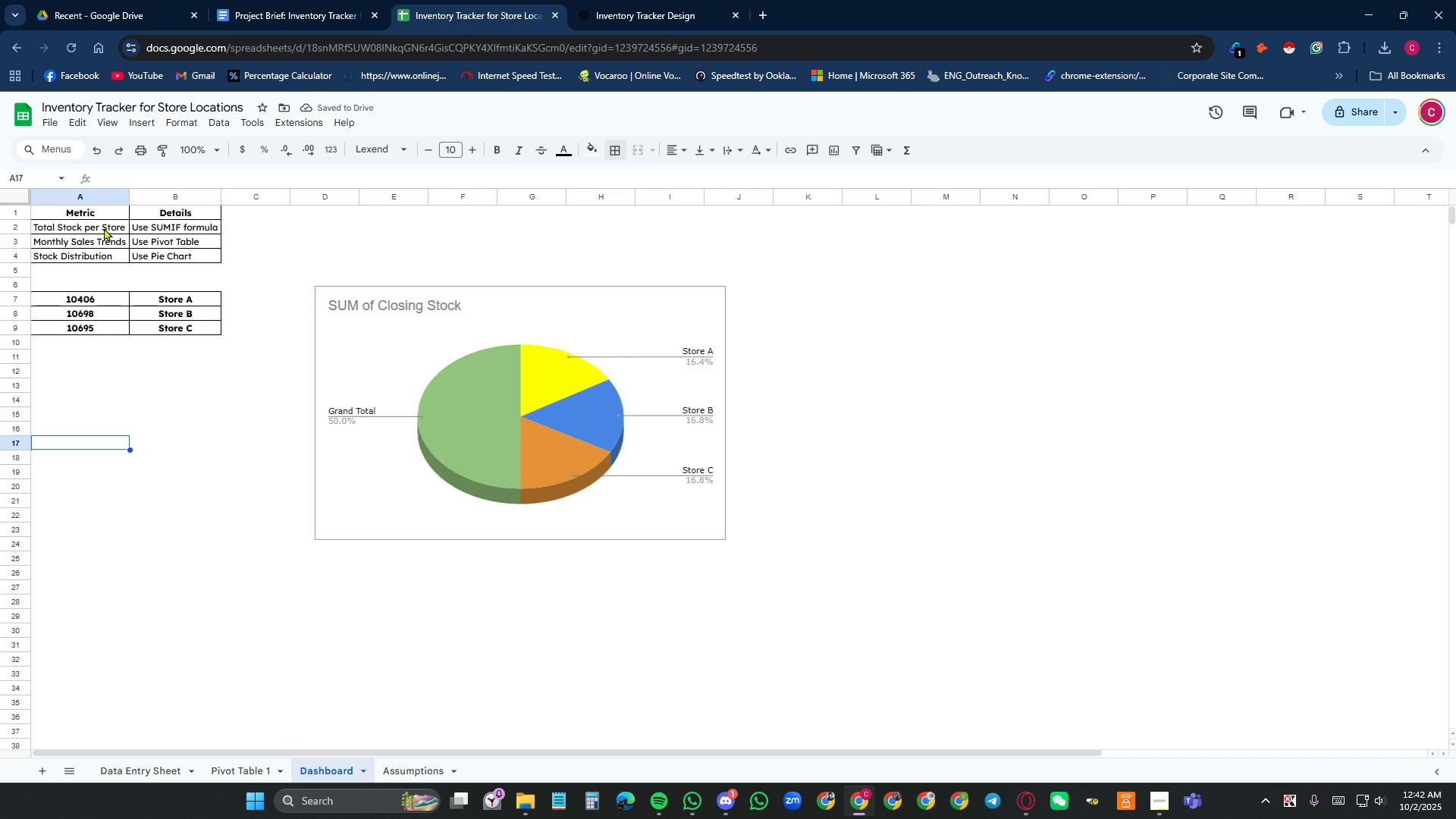 
wait(6.11)
 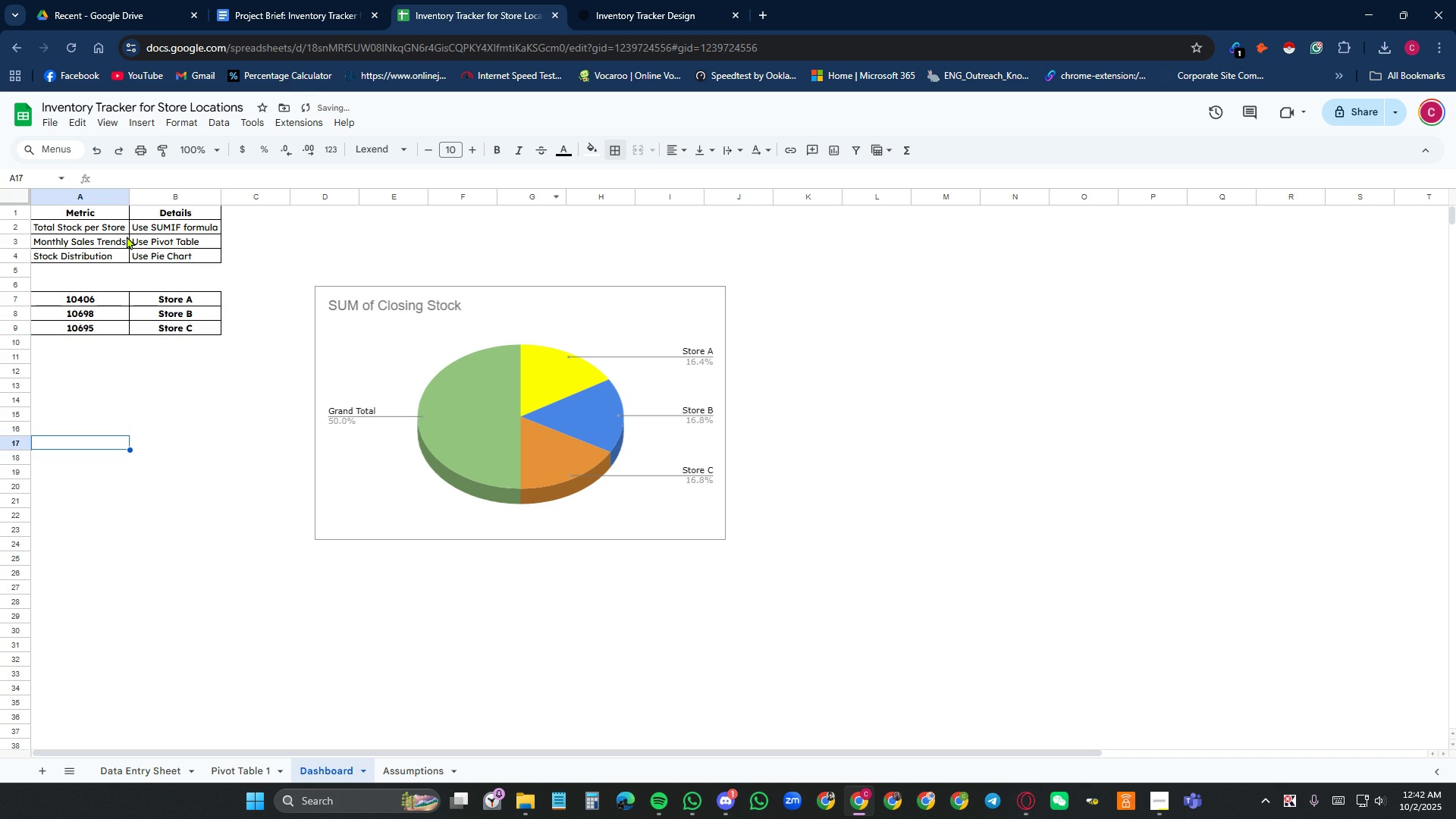 
left_click([104, 228])